 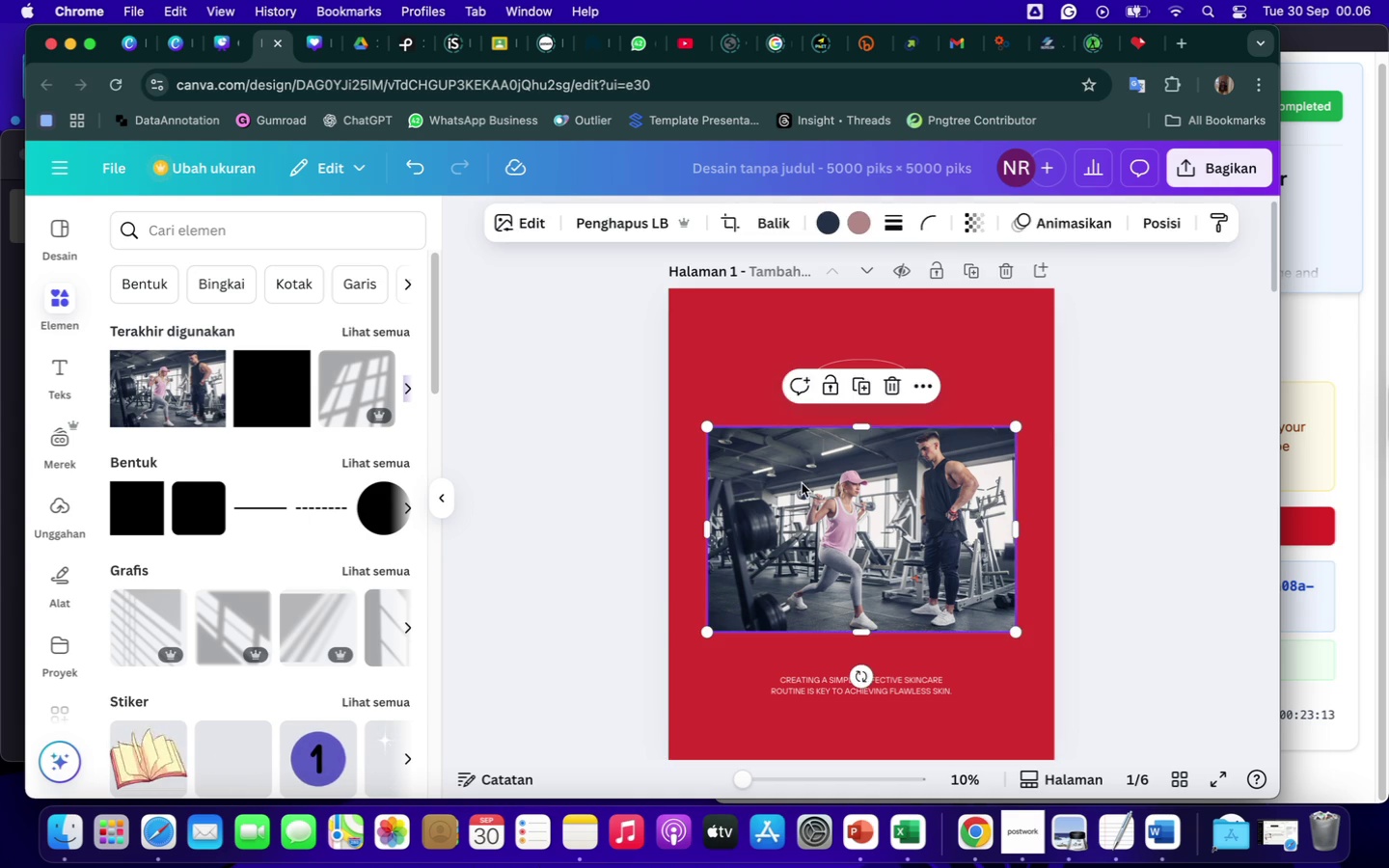 
right_click([802, 483])
 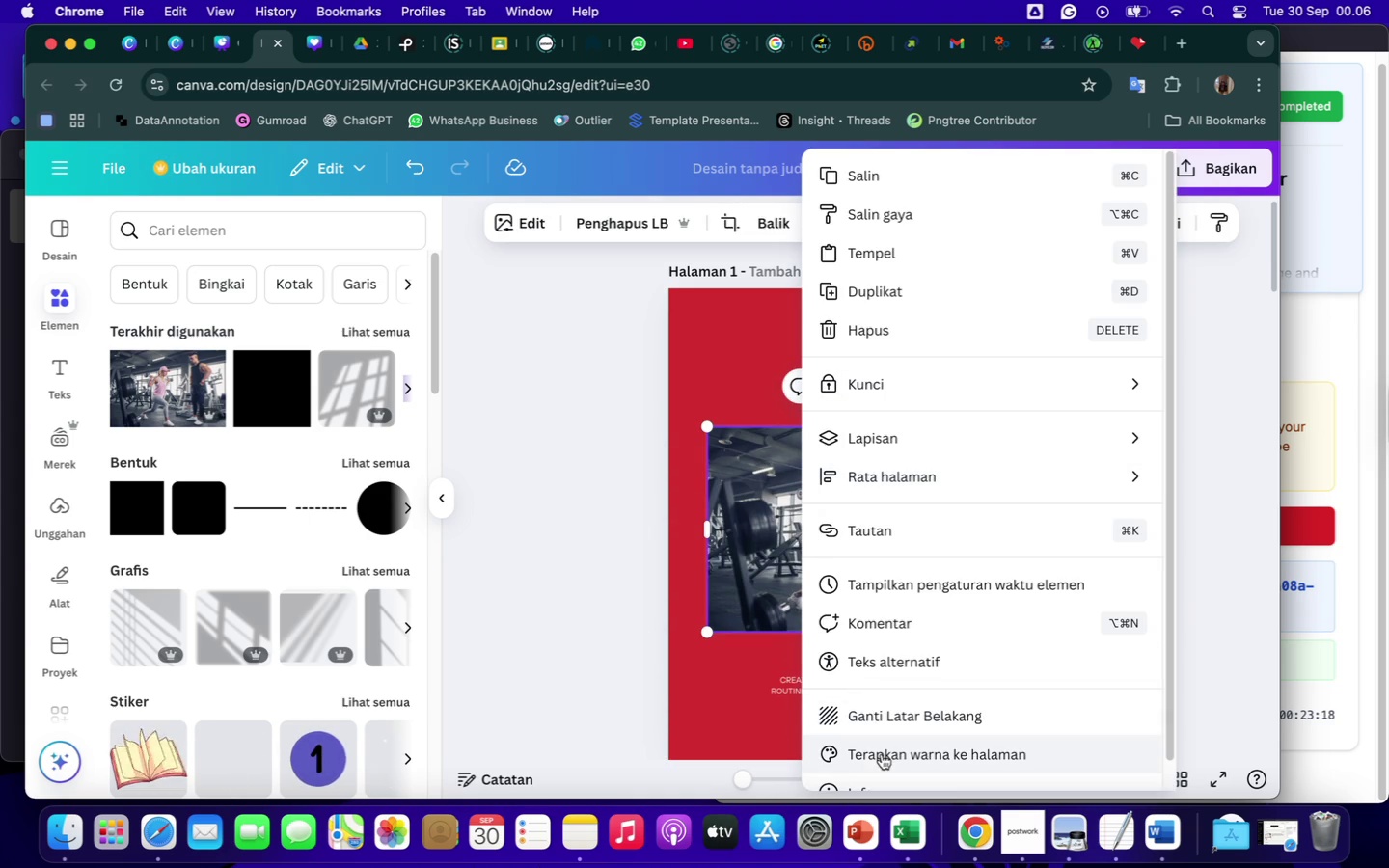 
wait(5.8)
 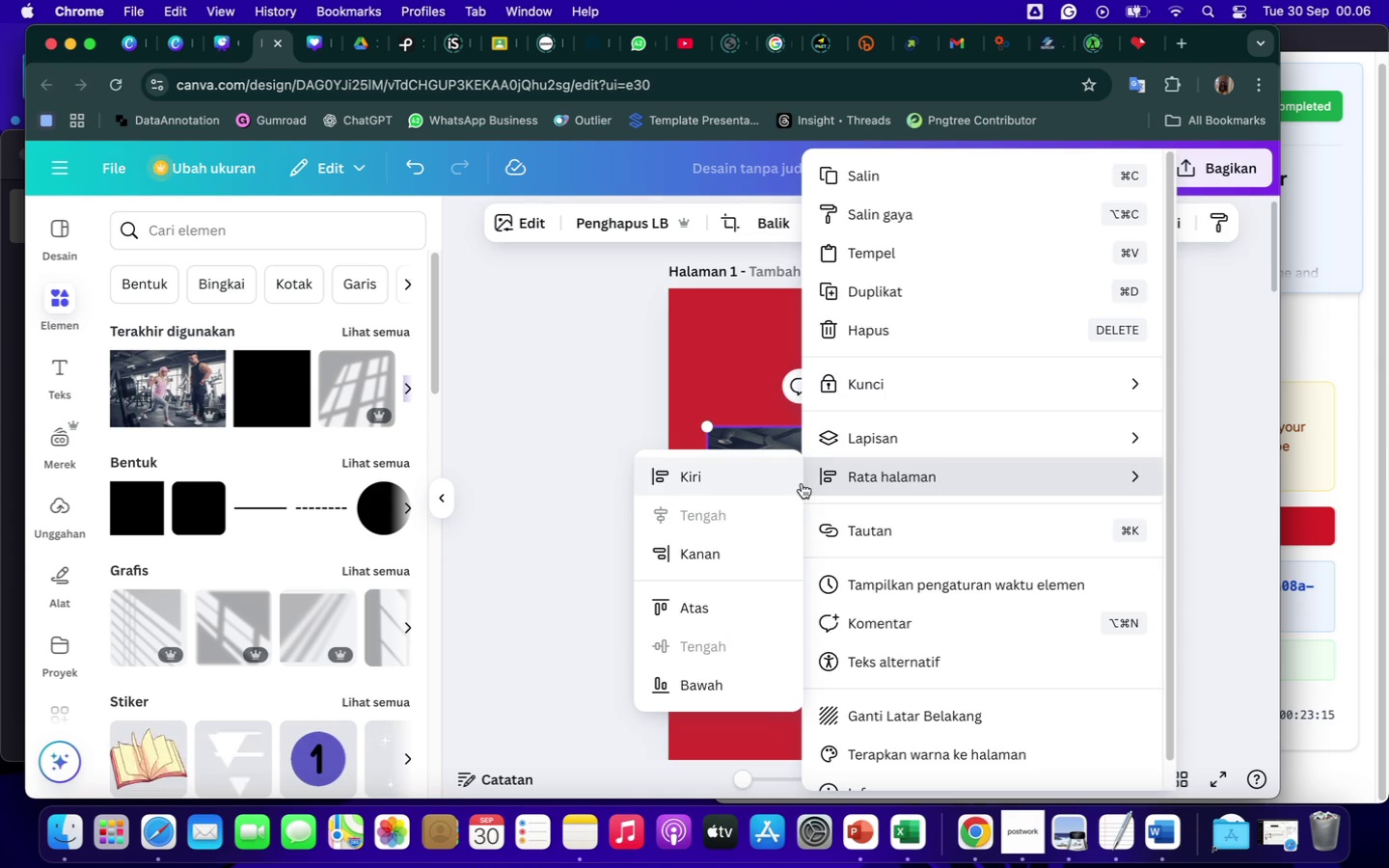 
left_click([885, 754])
 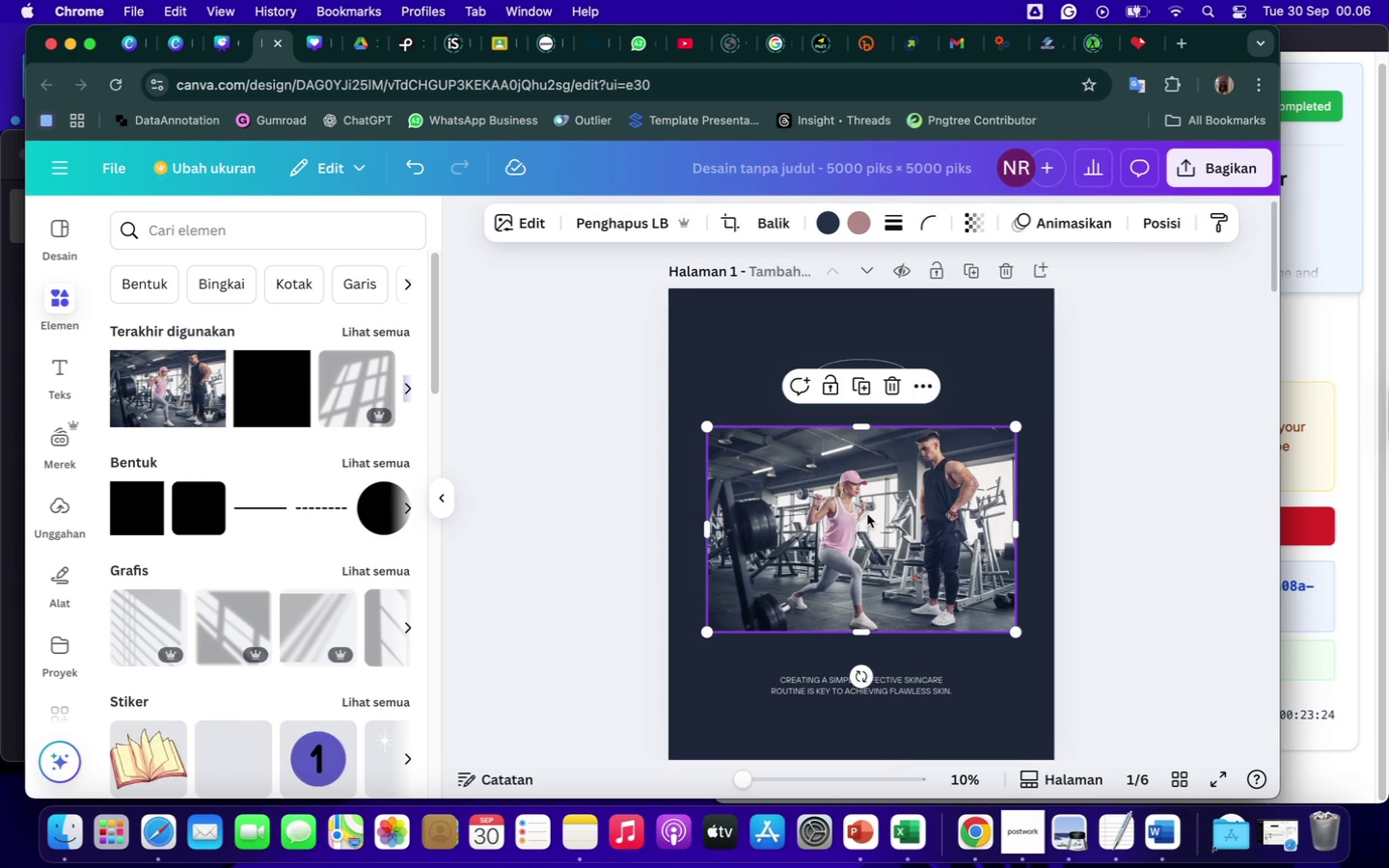 
wait(6.31)
 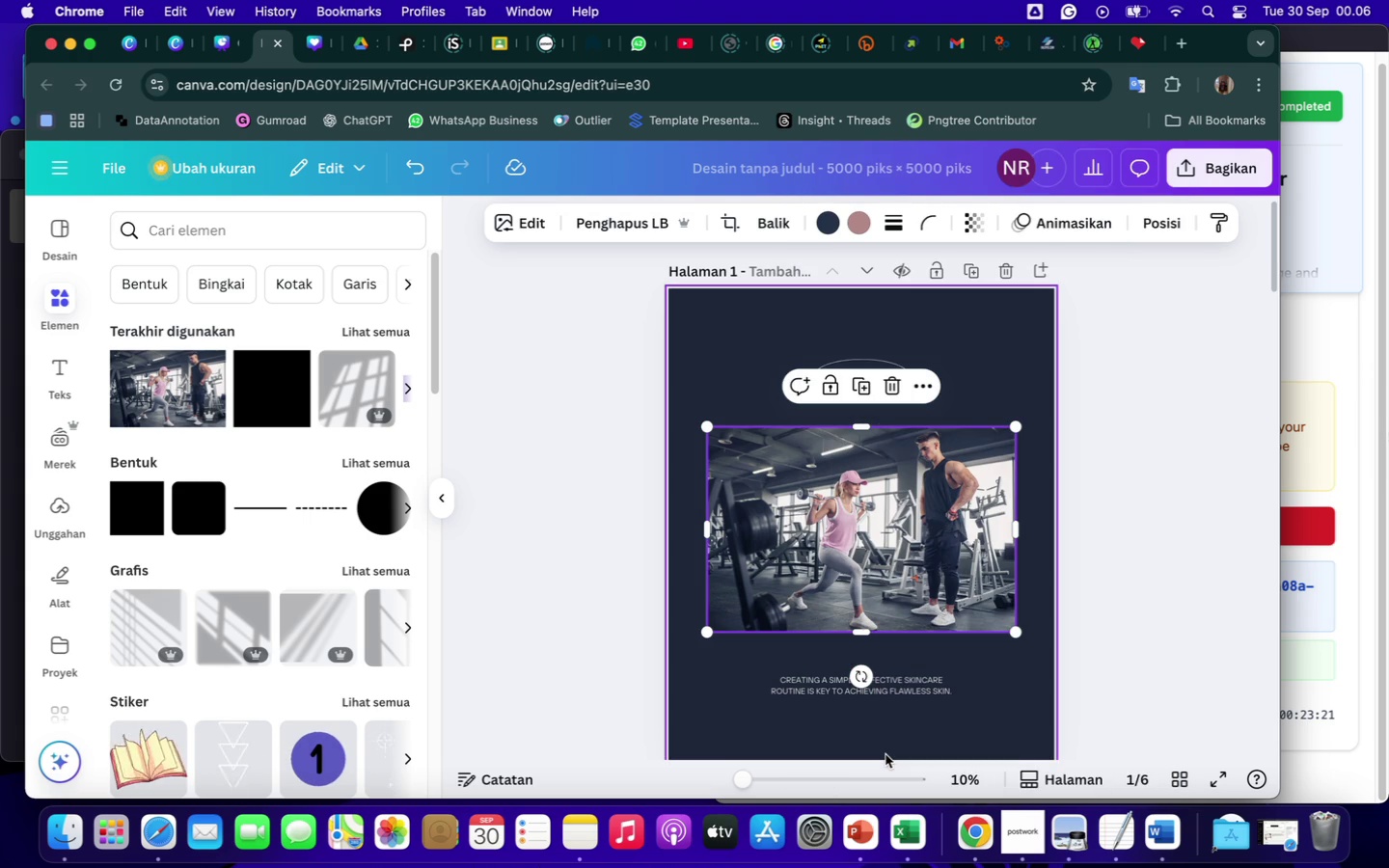 
right_click([867, 514])
 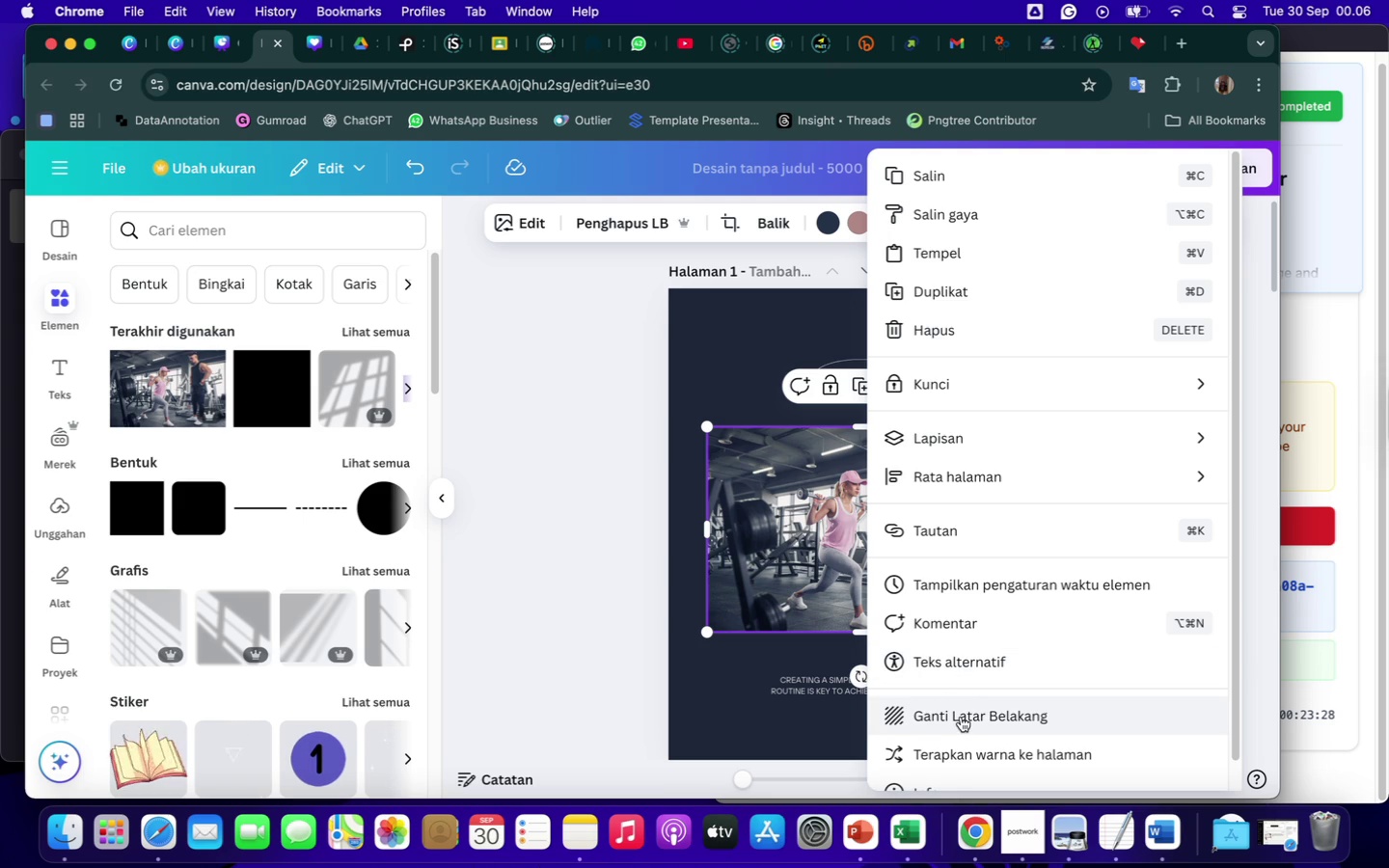 
left_click([961, 717])
 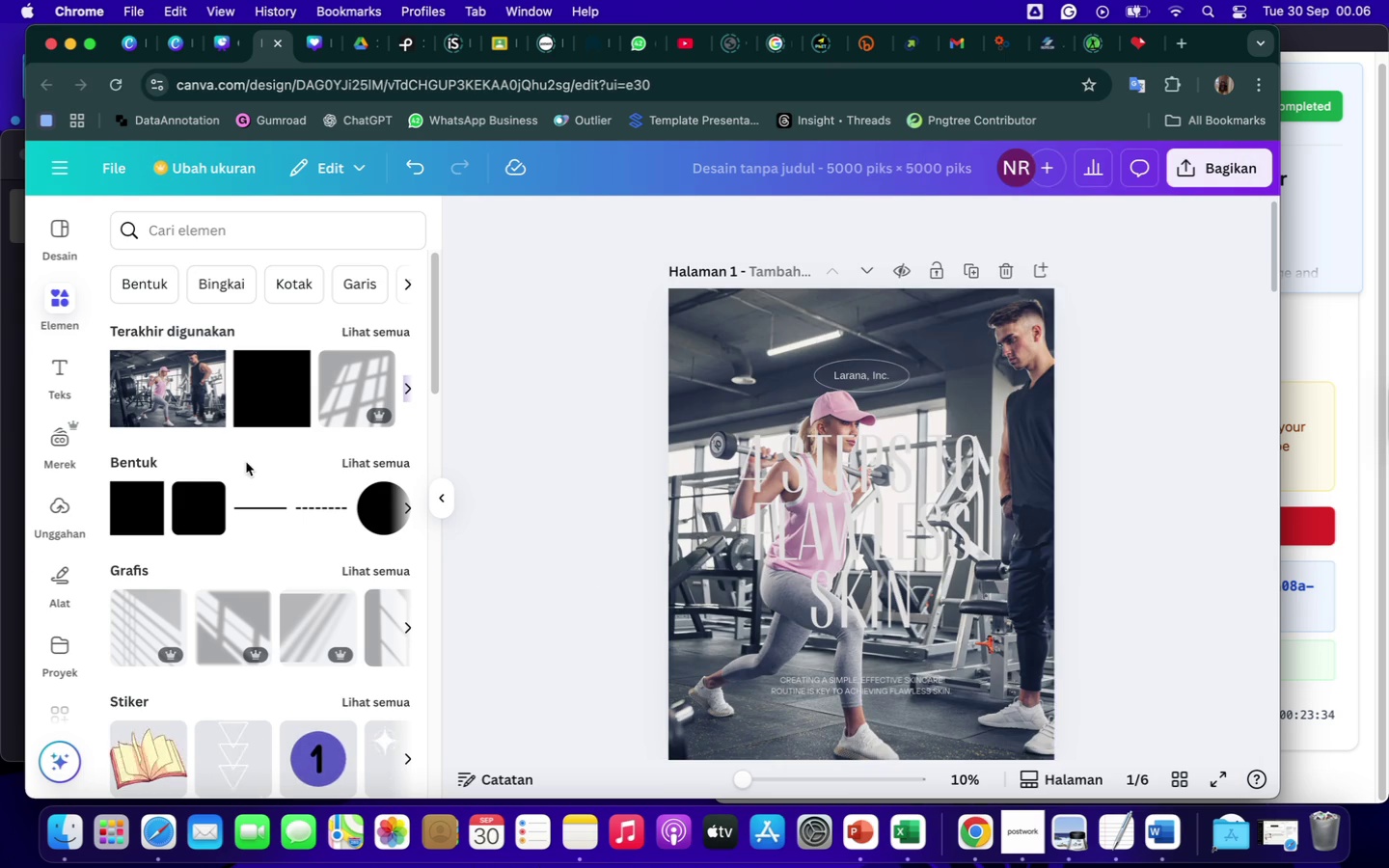 
wait(6.1)
 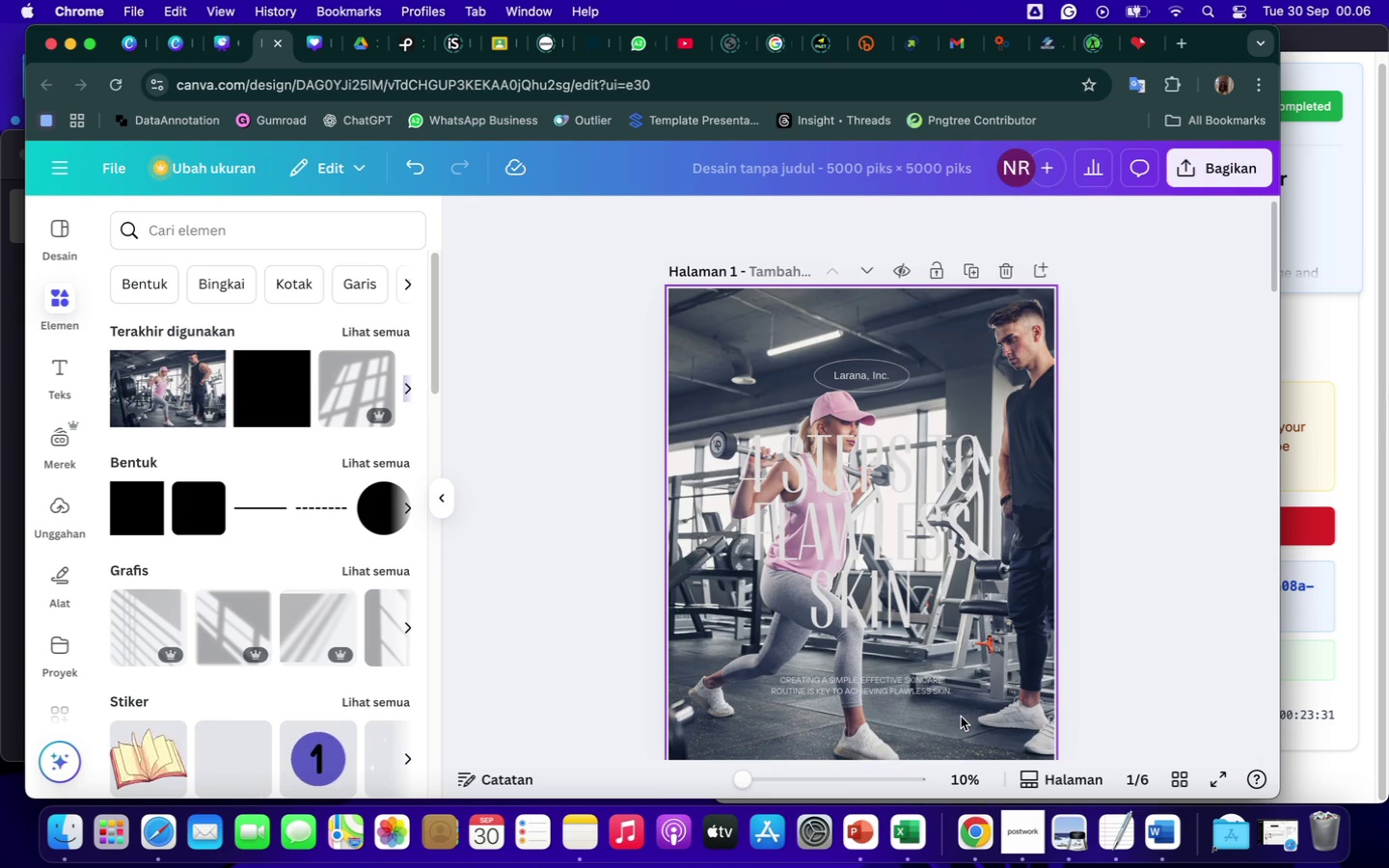 
left_click([143, 492])
 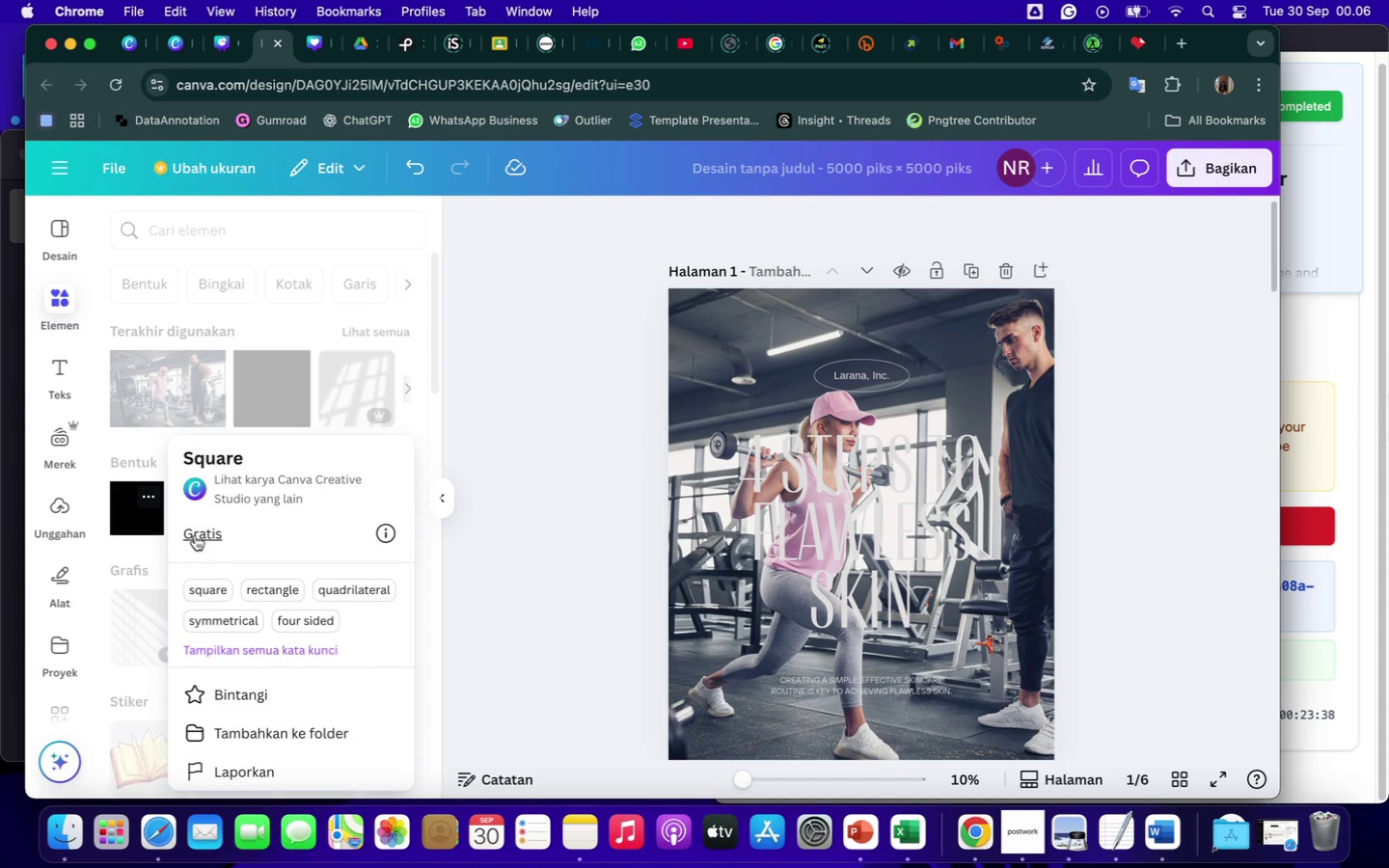 
left_click([204, 596])
 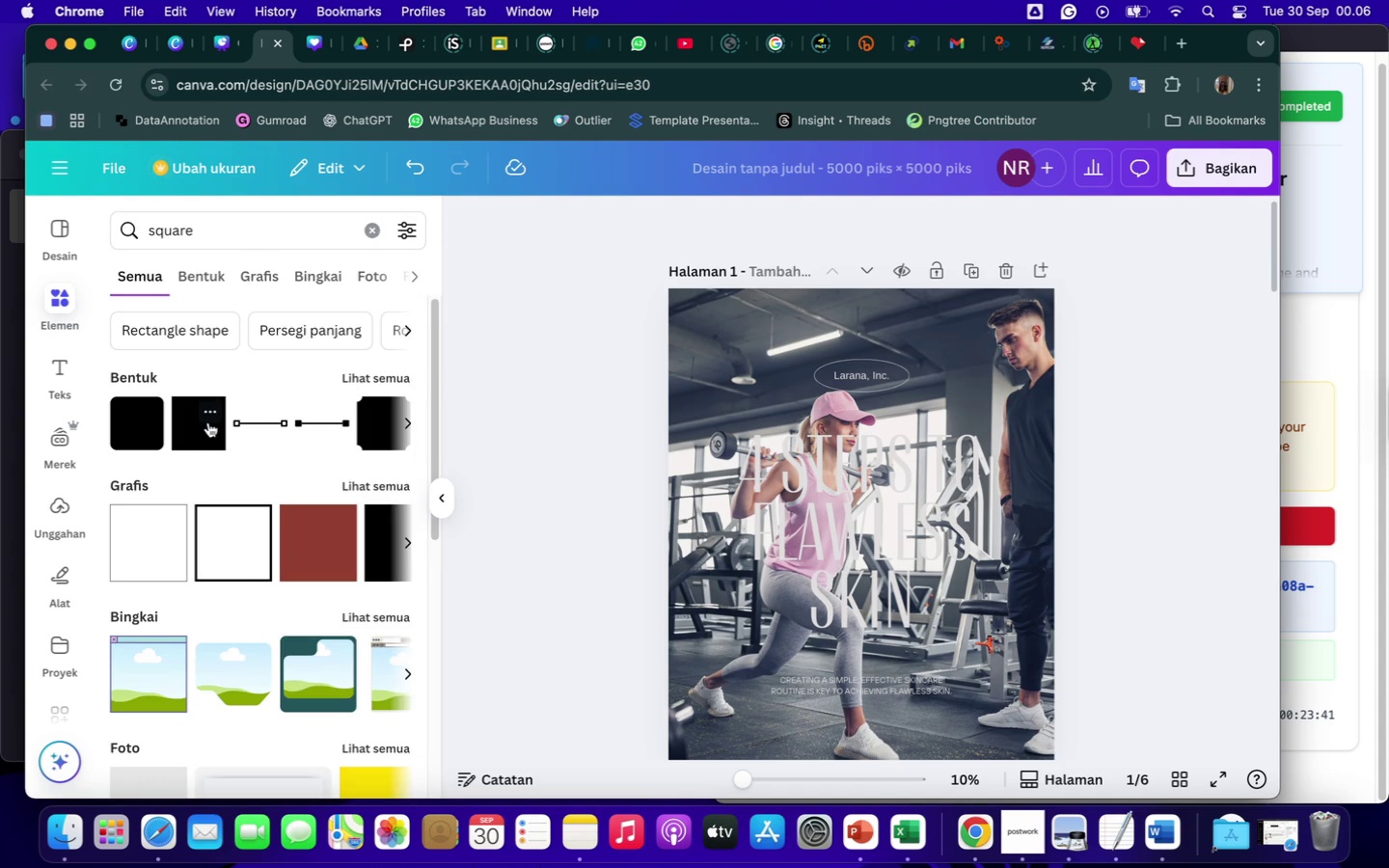 
left_click([196, 429])